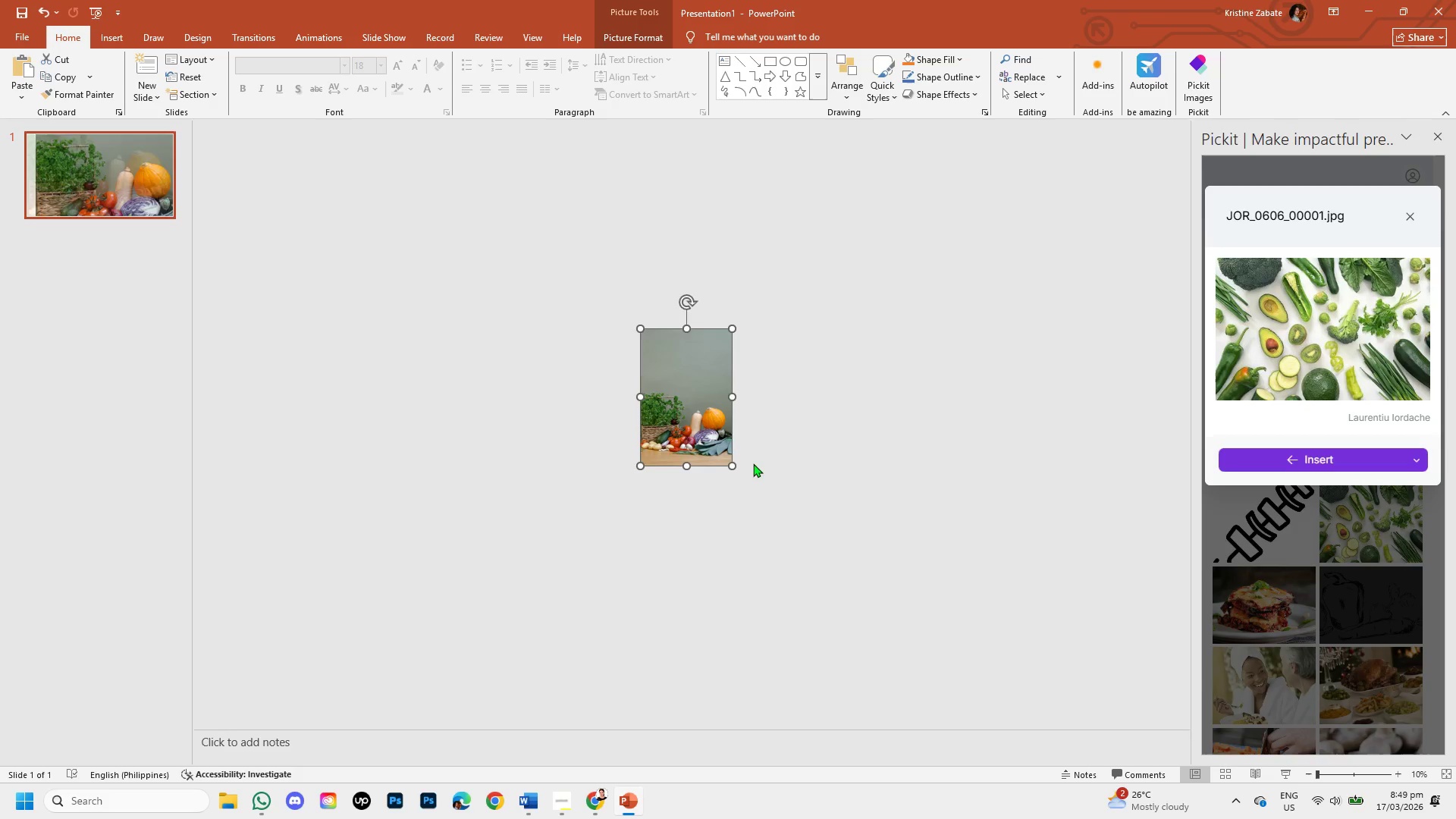 
hold_key(key=ControlLeft, duration=0.58)
scroll: coordinate [739, 454], scroll_direction: up, amount: 3.0
 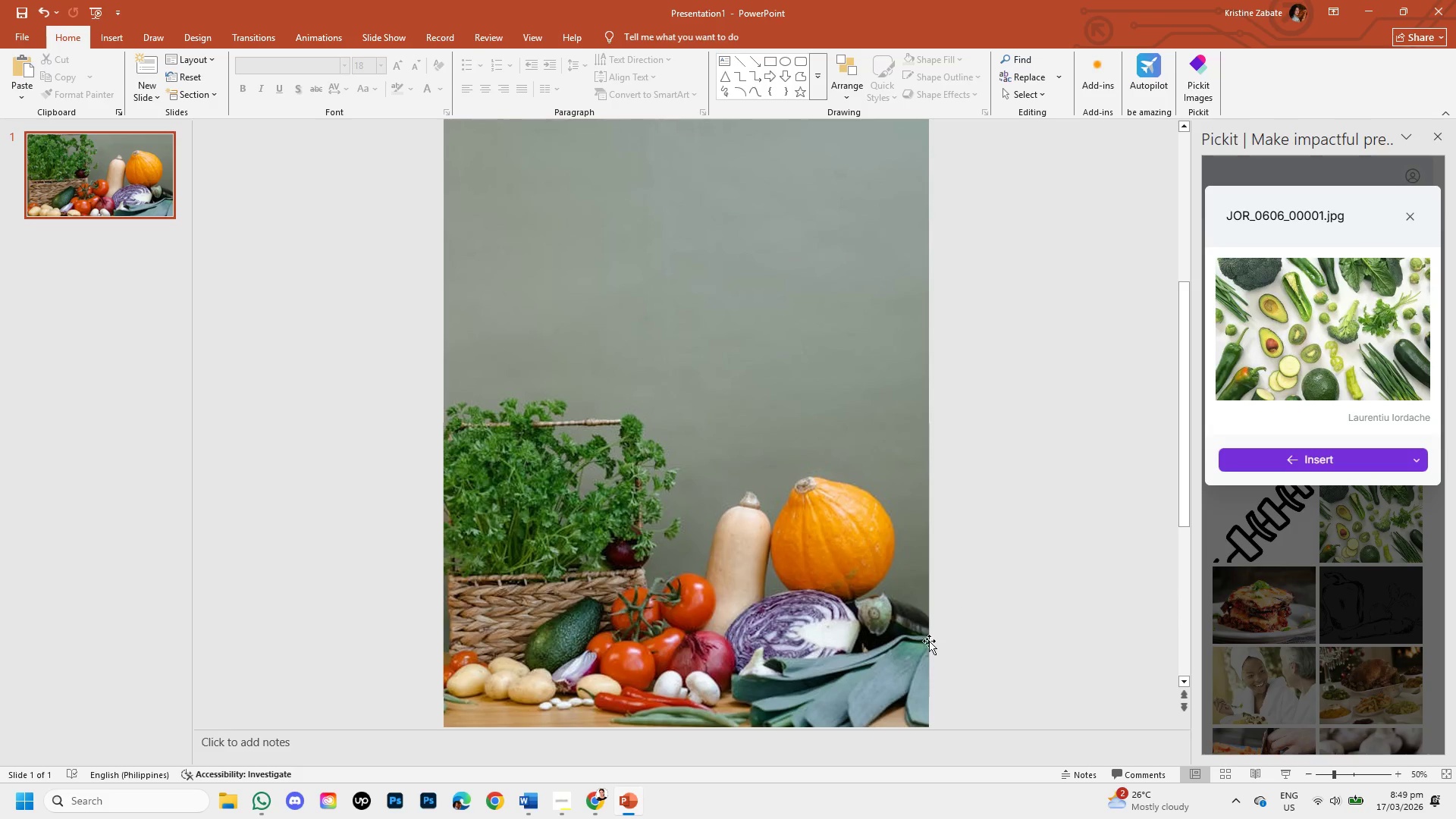 
left_click([565, 796])